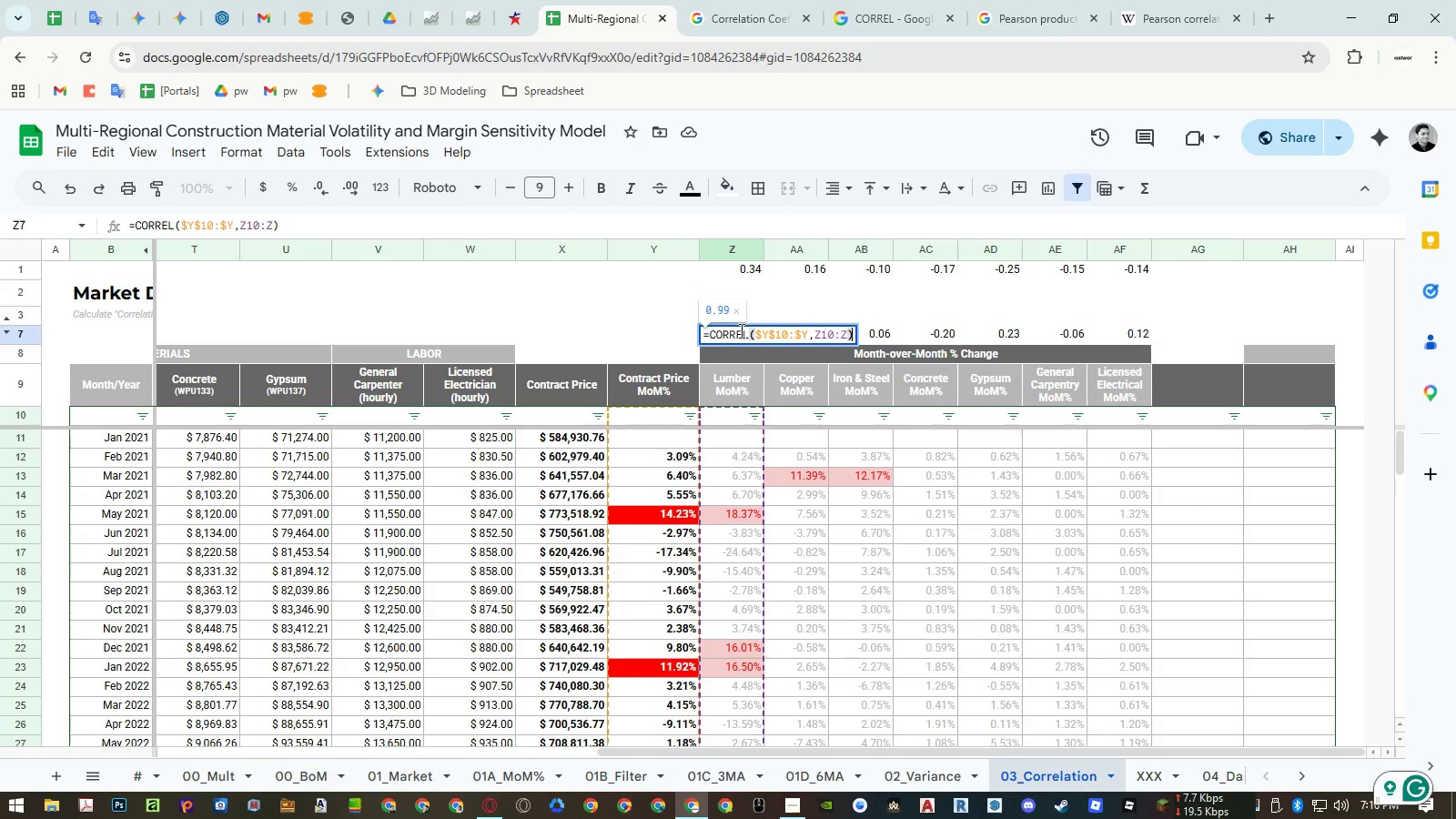 
key(Control+ControlLeft)
 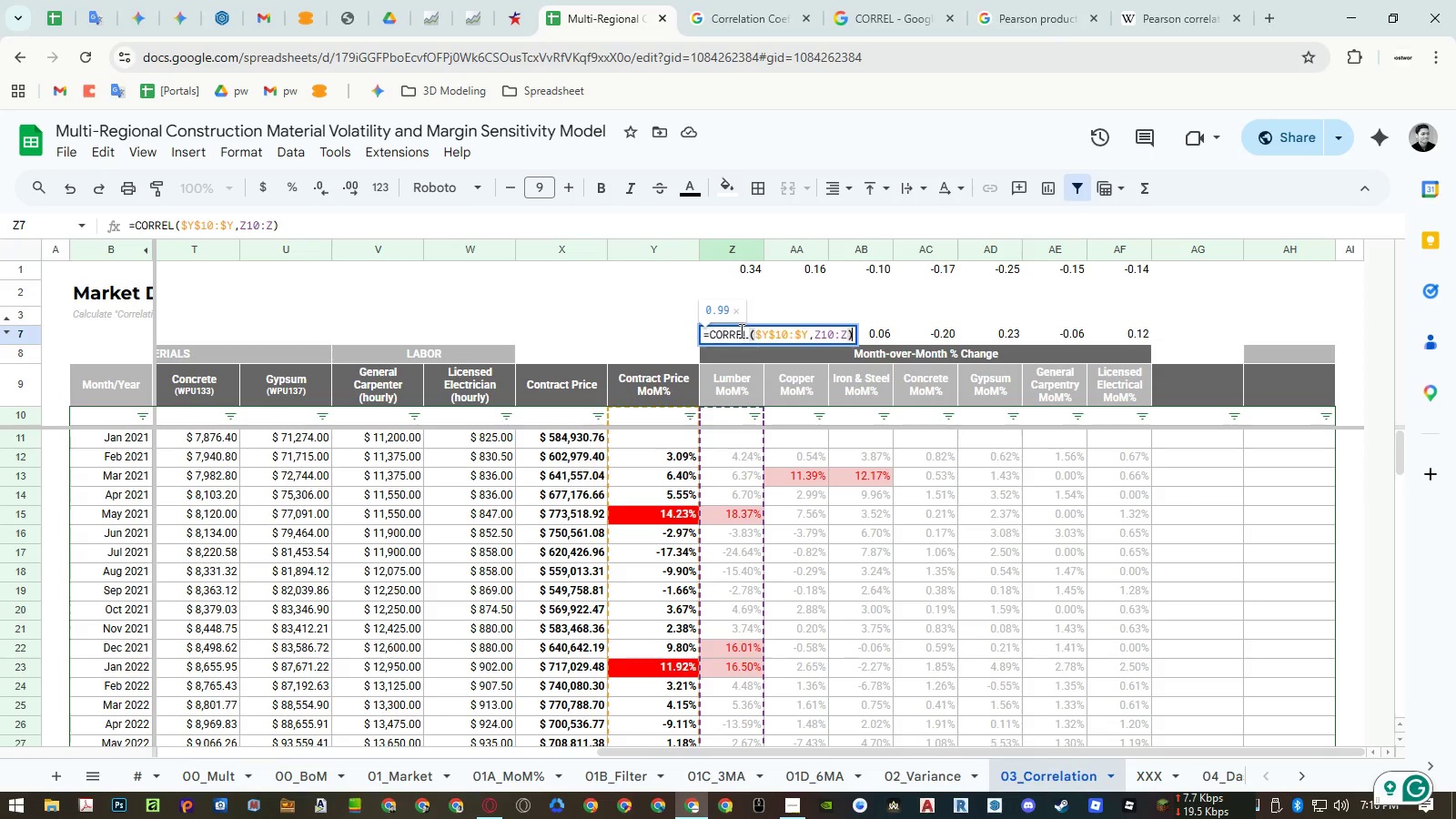 
key(Control+A)
 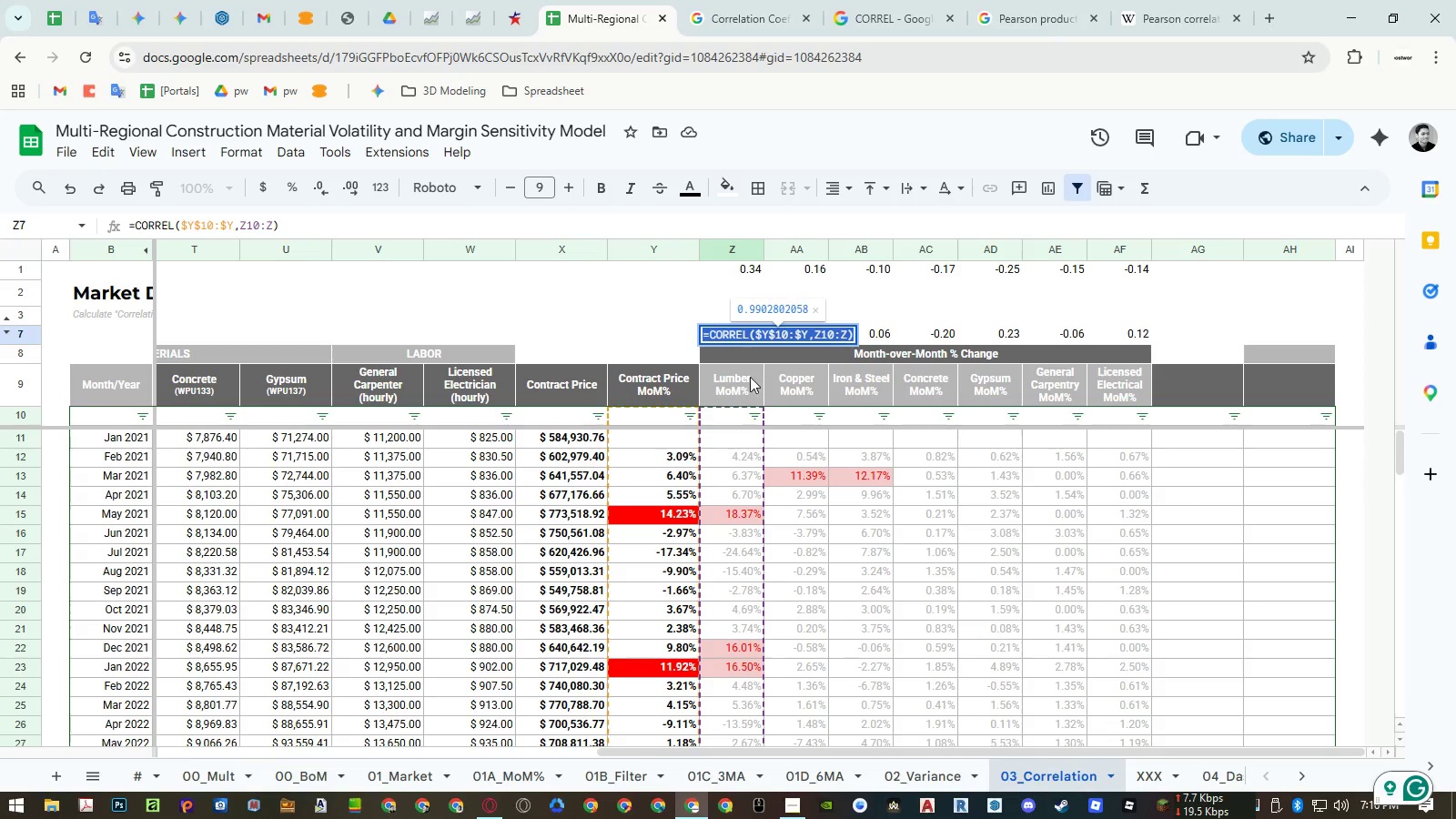 
key(Control+ControlLeft)
 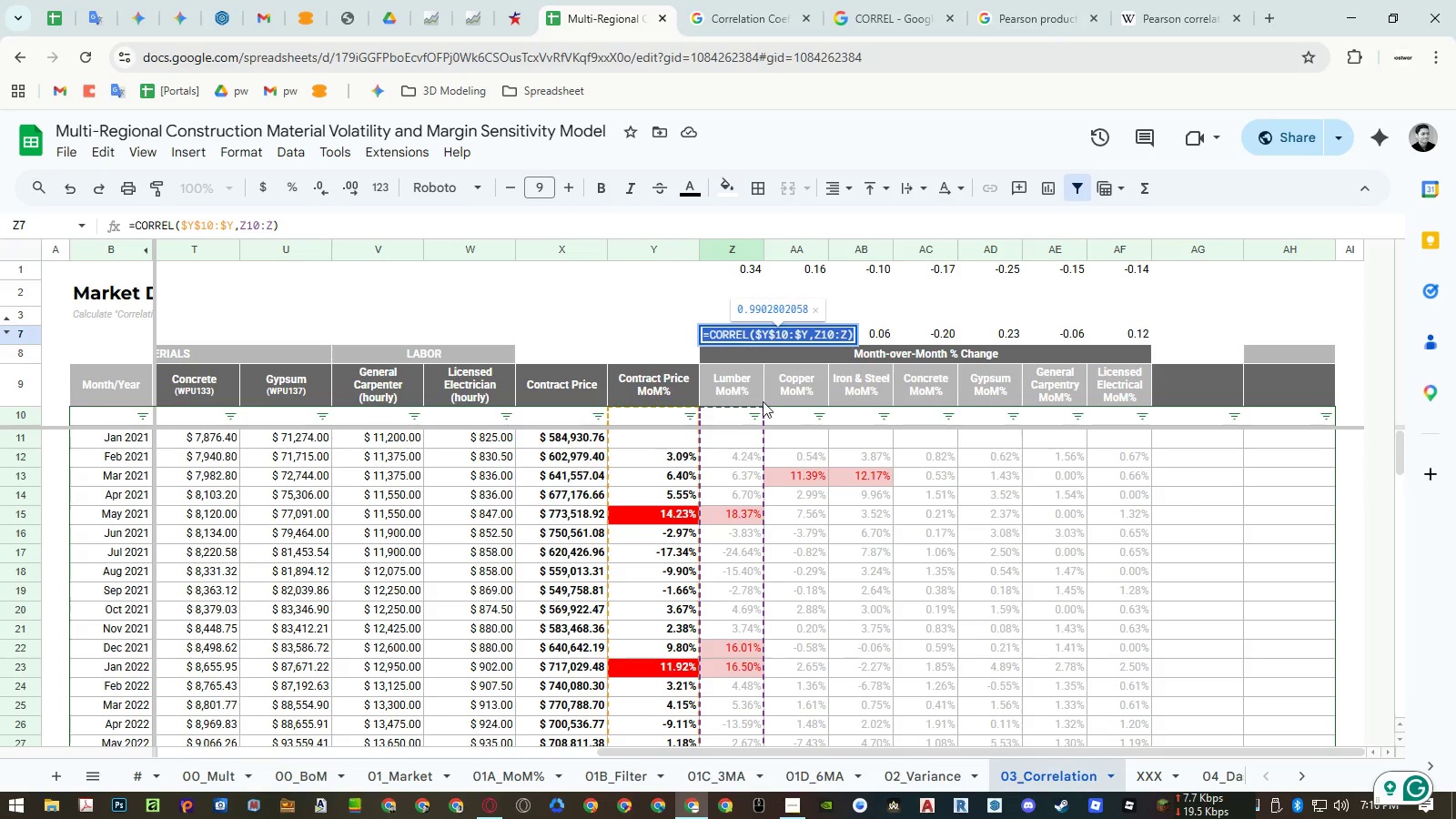 
key(Control+C)
 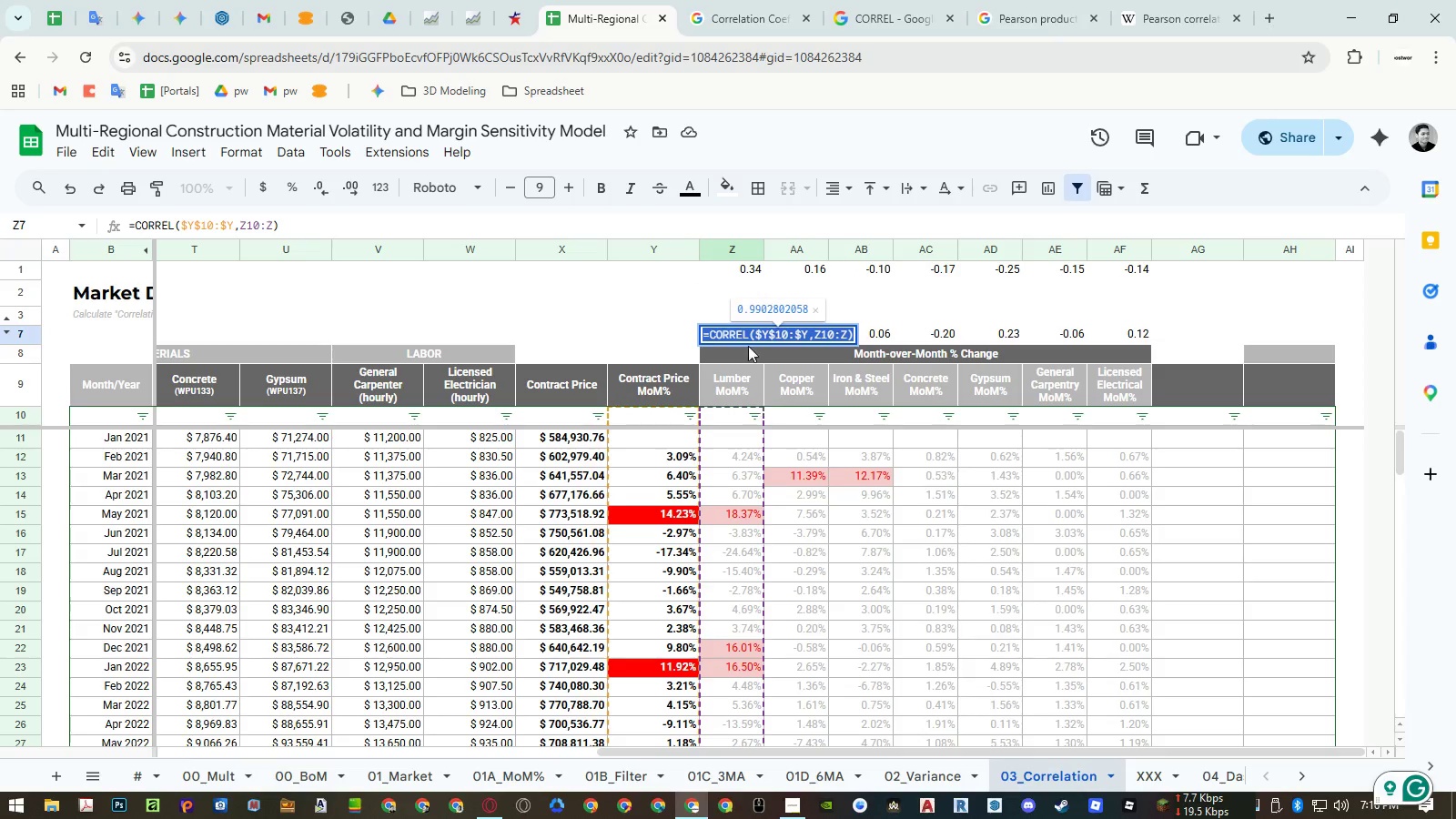 
key(Escape)
 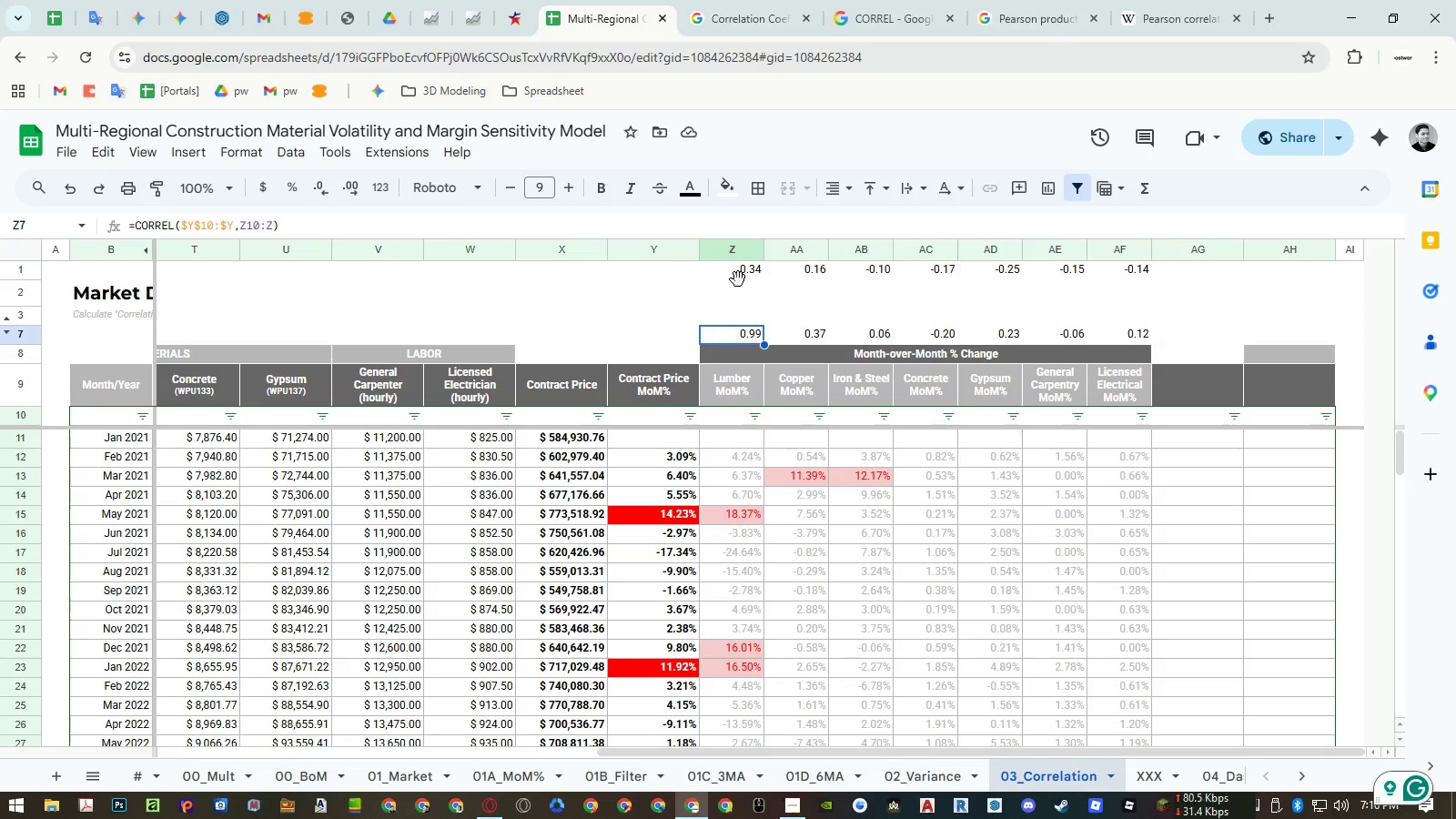 
key(Escape)
 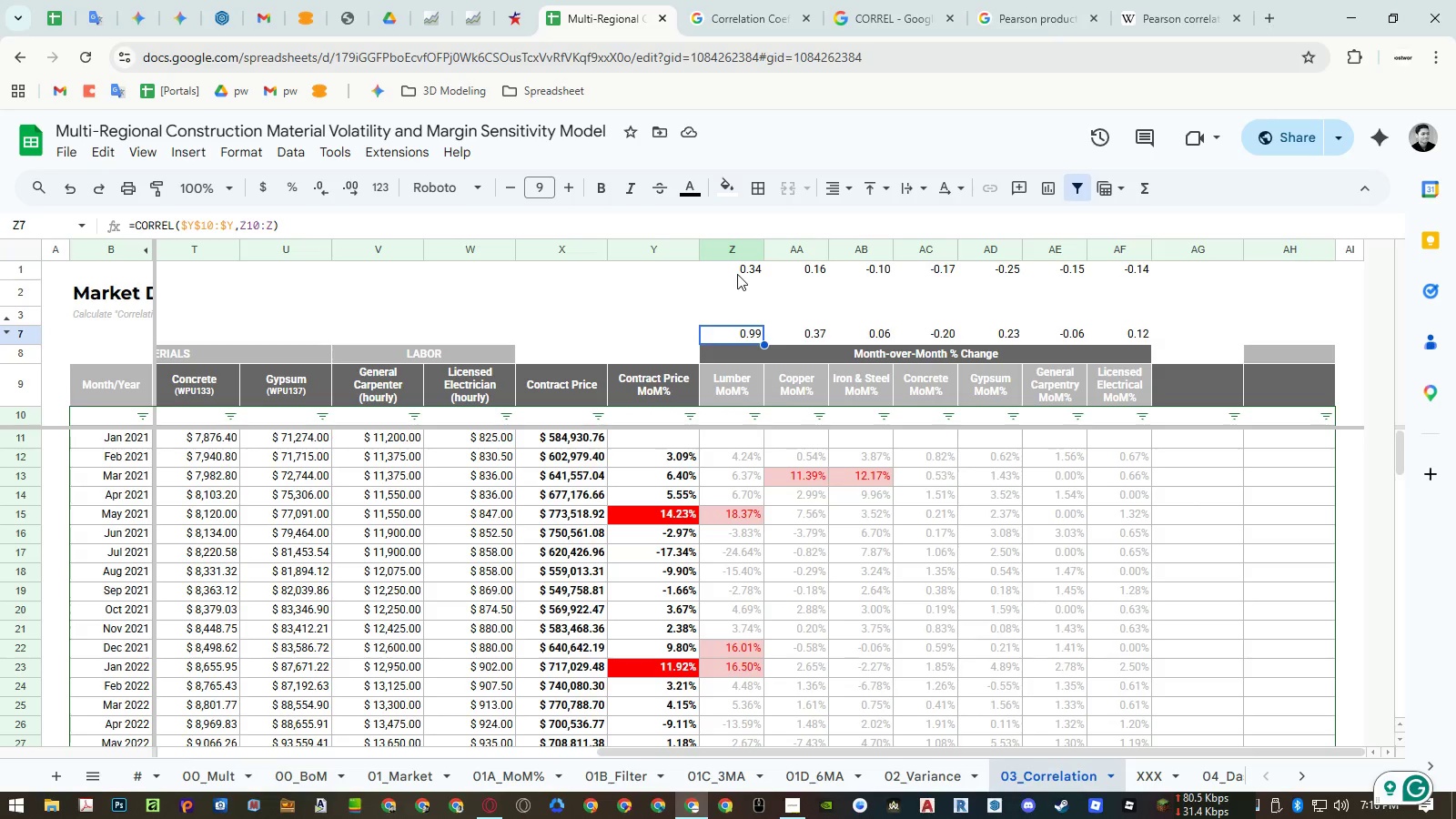 
double_click([737, 274])
 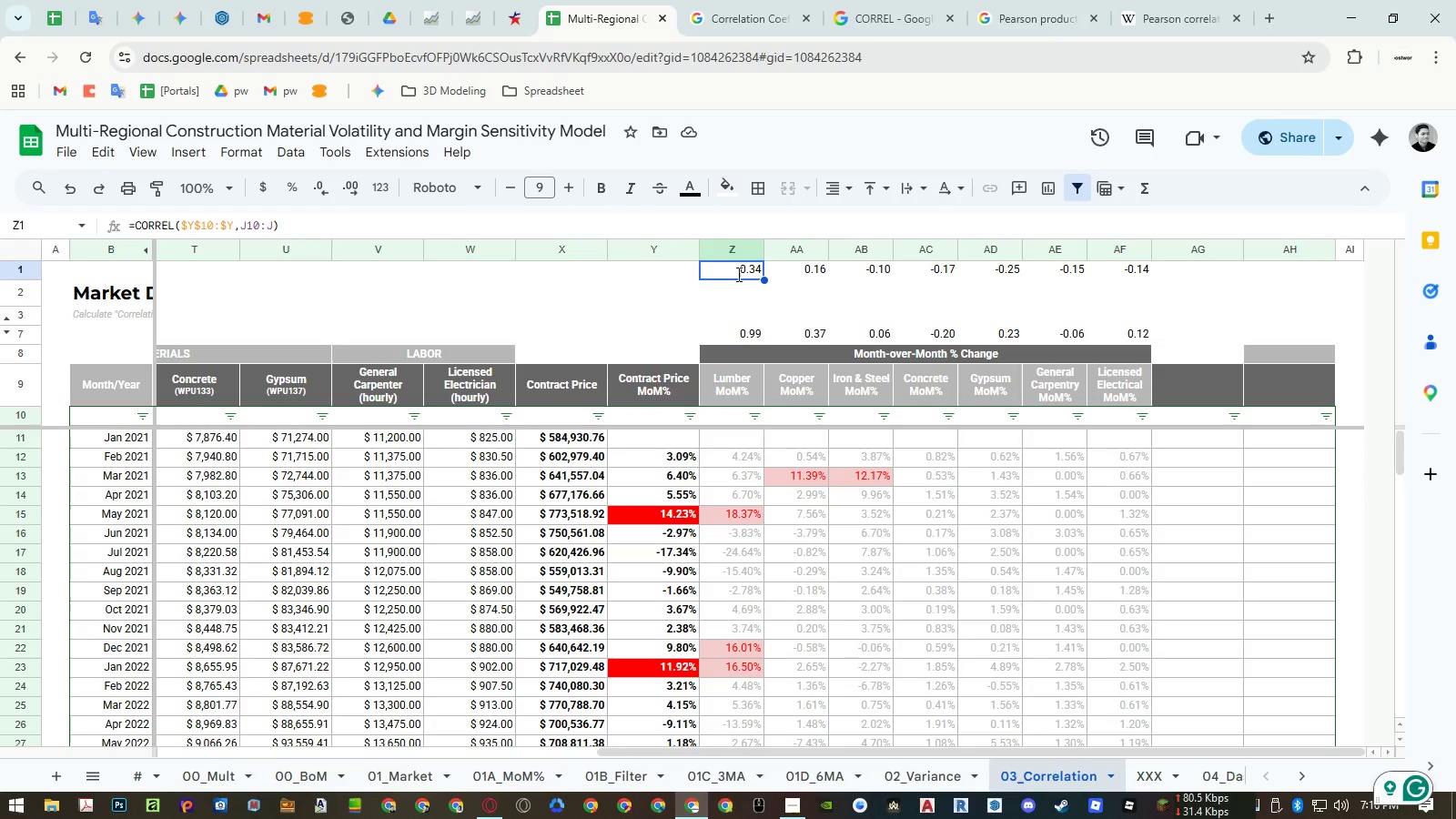 
key(Control+ControlLeft)
 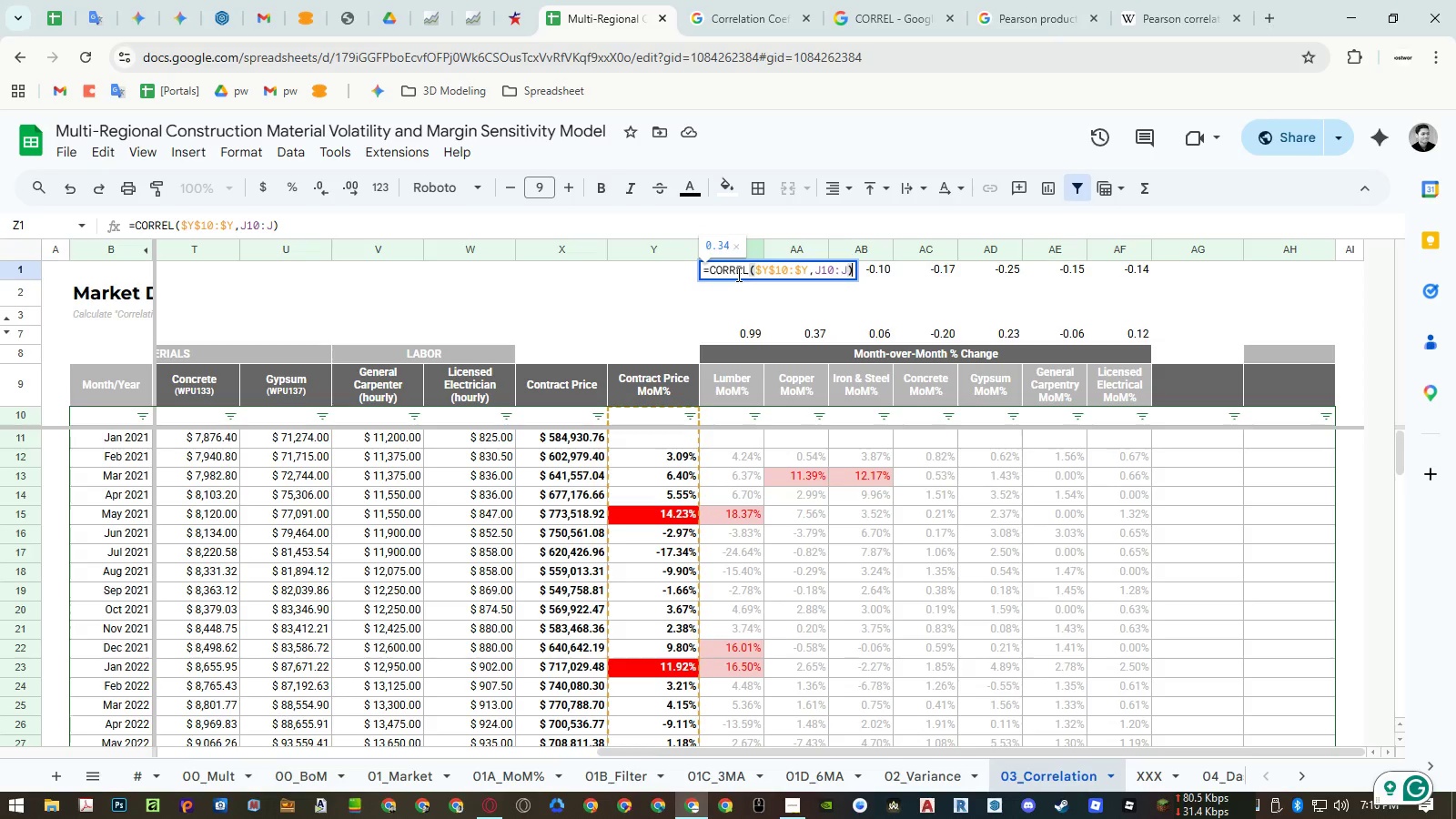 
key(Control+A)
 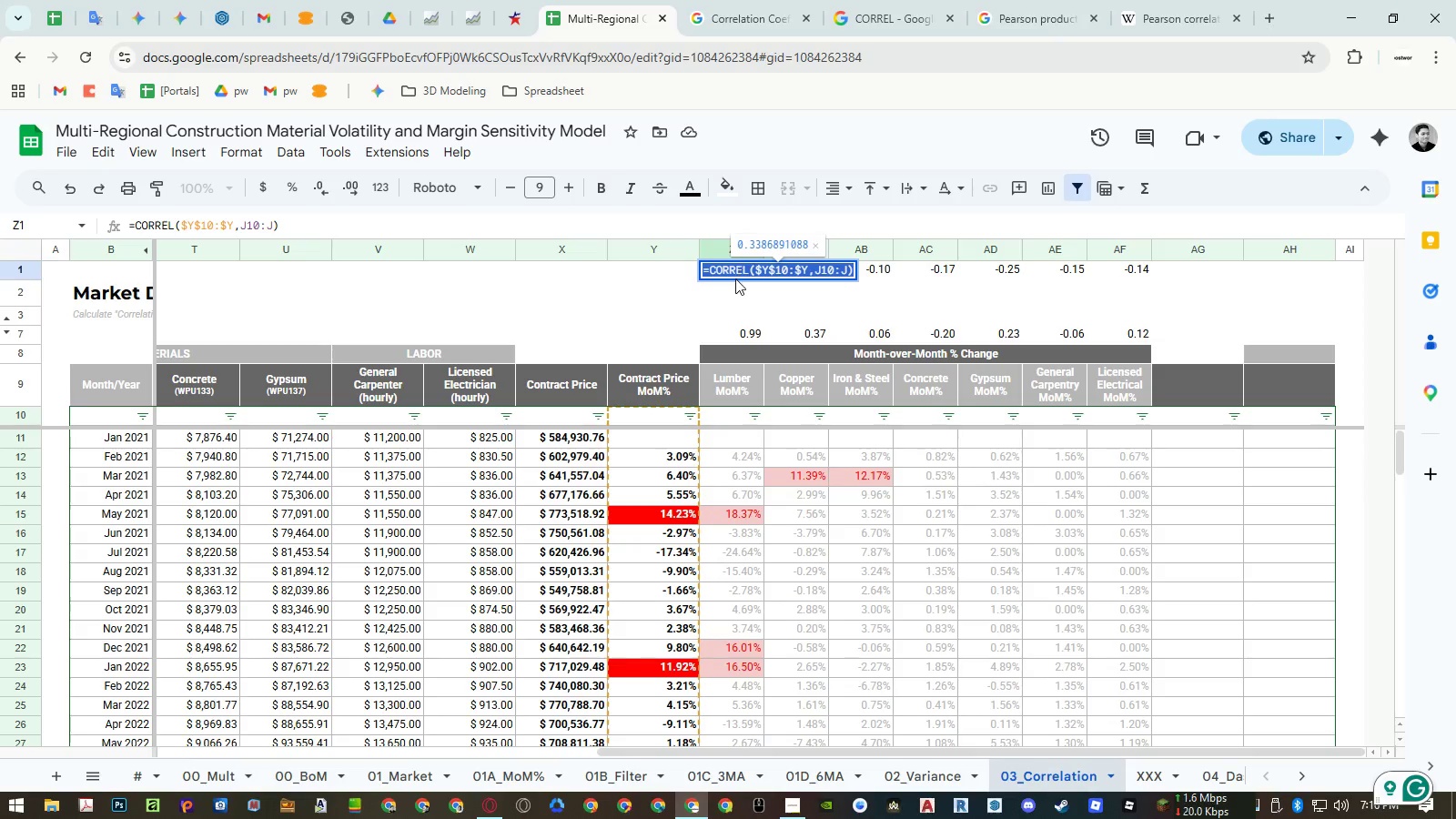 
key(Control+ControlLeft)
 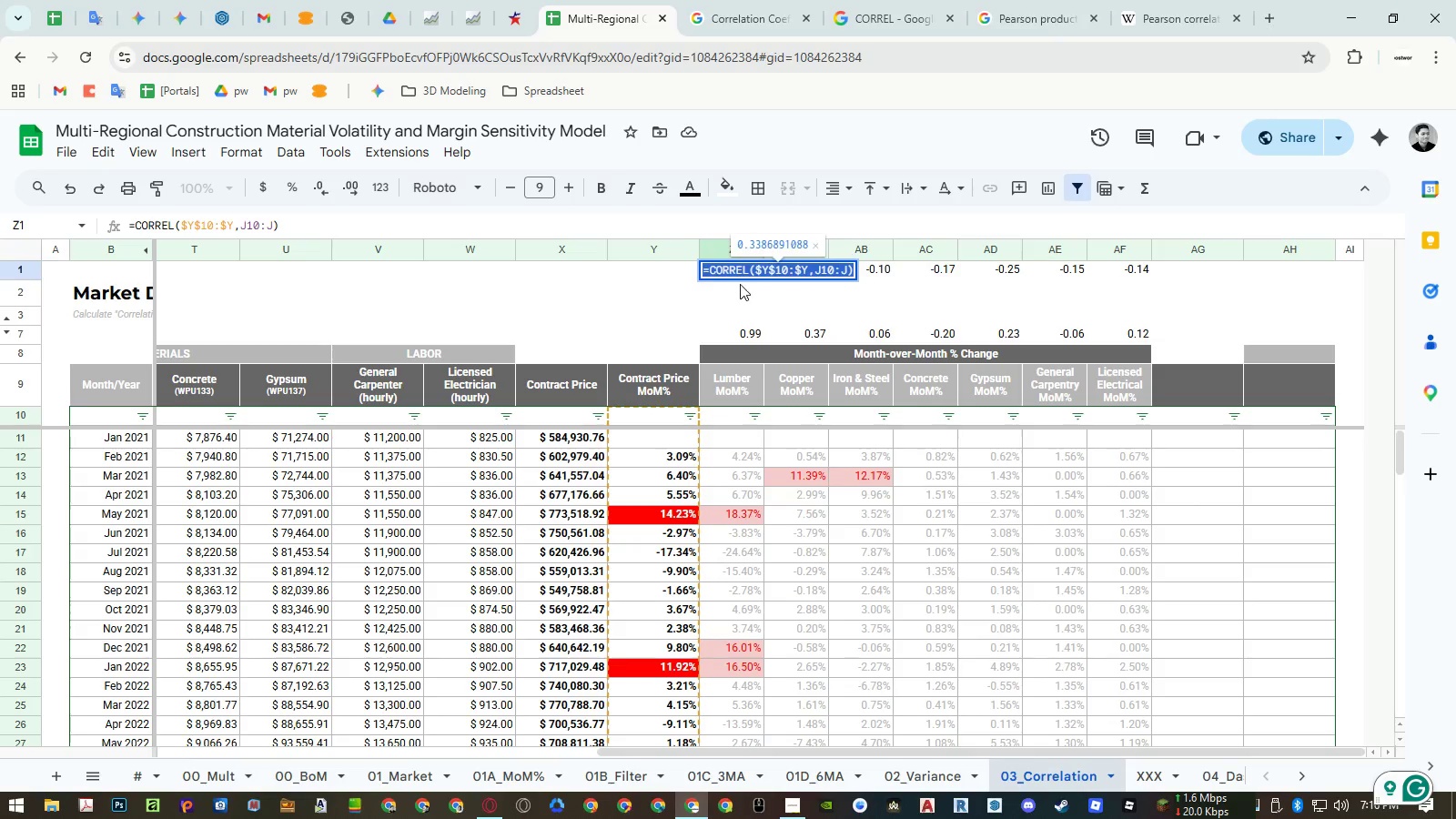 
key(Control+V)
 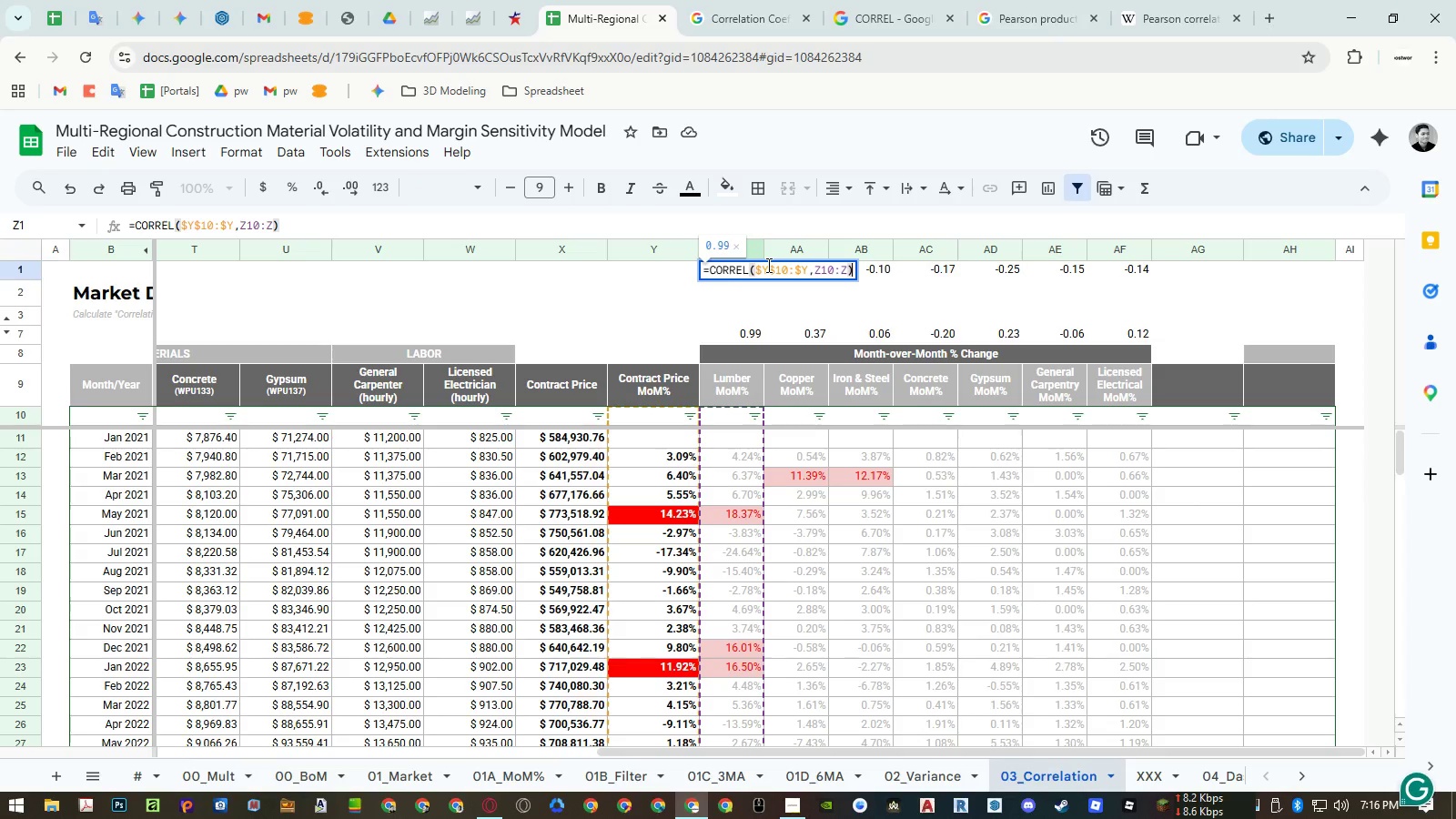 
wait(5.56)
 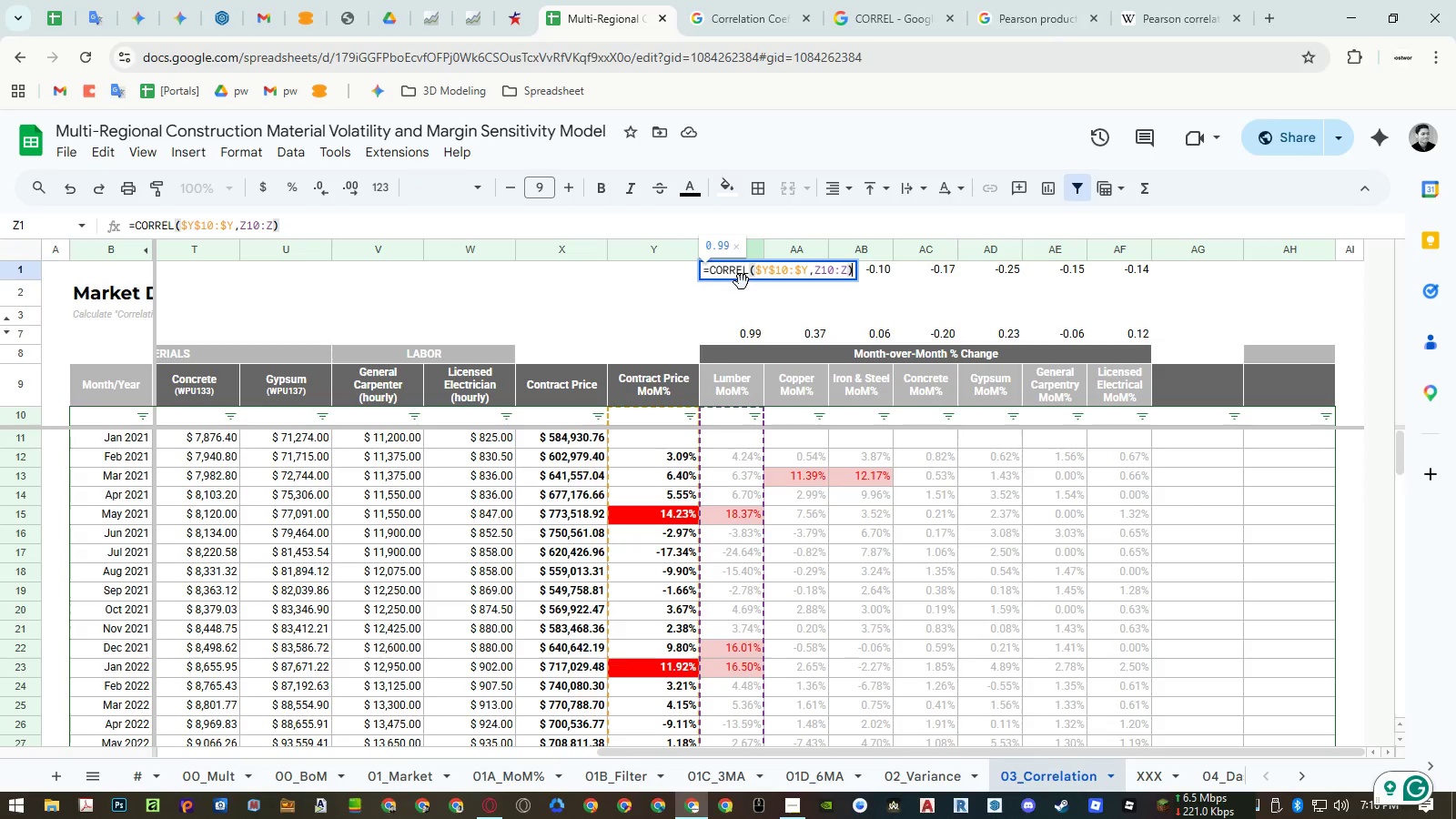 
key(Shift+X)
 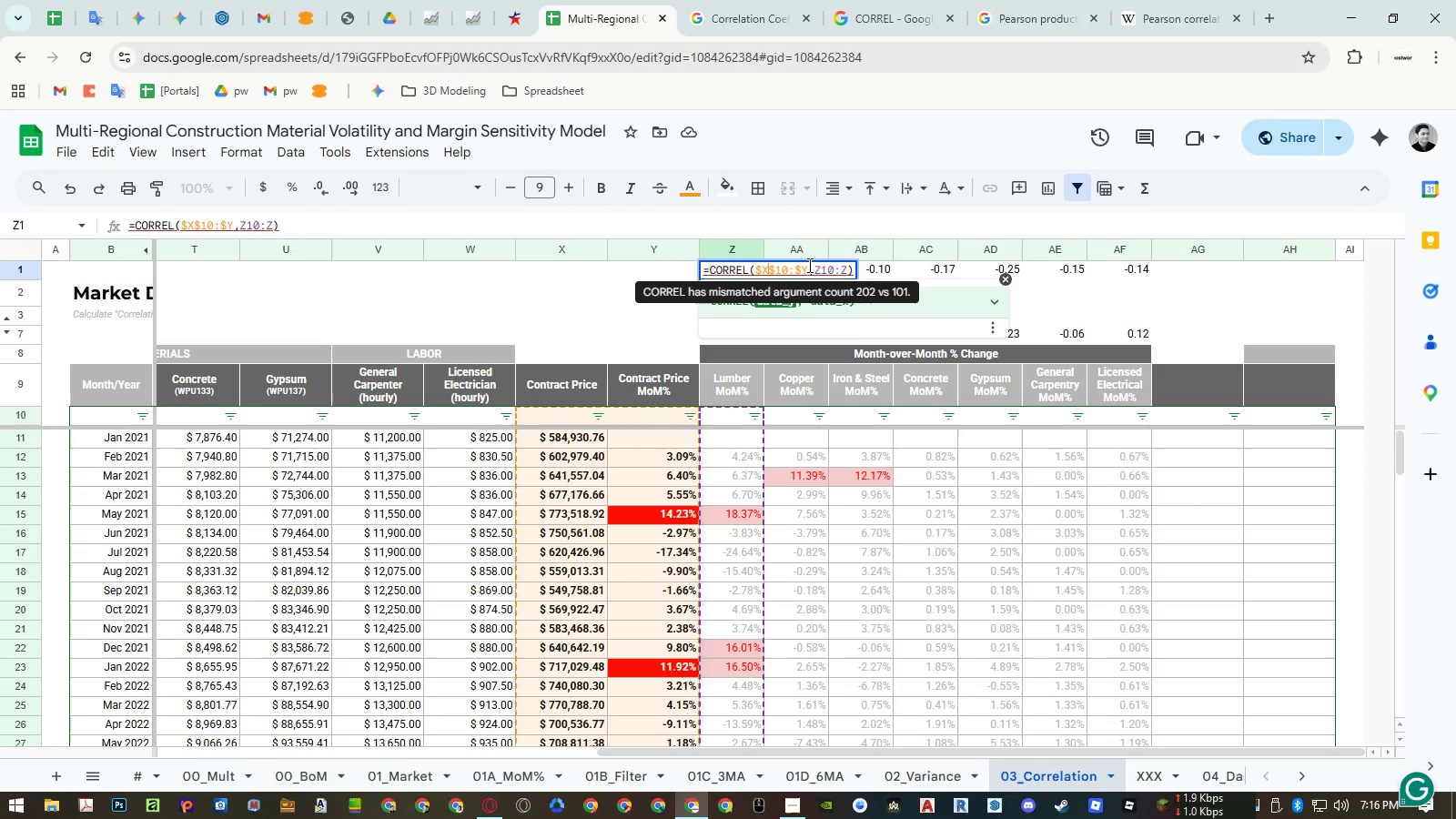 
left_click_drag(start_coordinate=[807, 265], to_coordinate=[803, 266])
 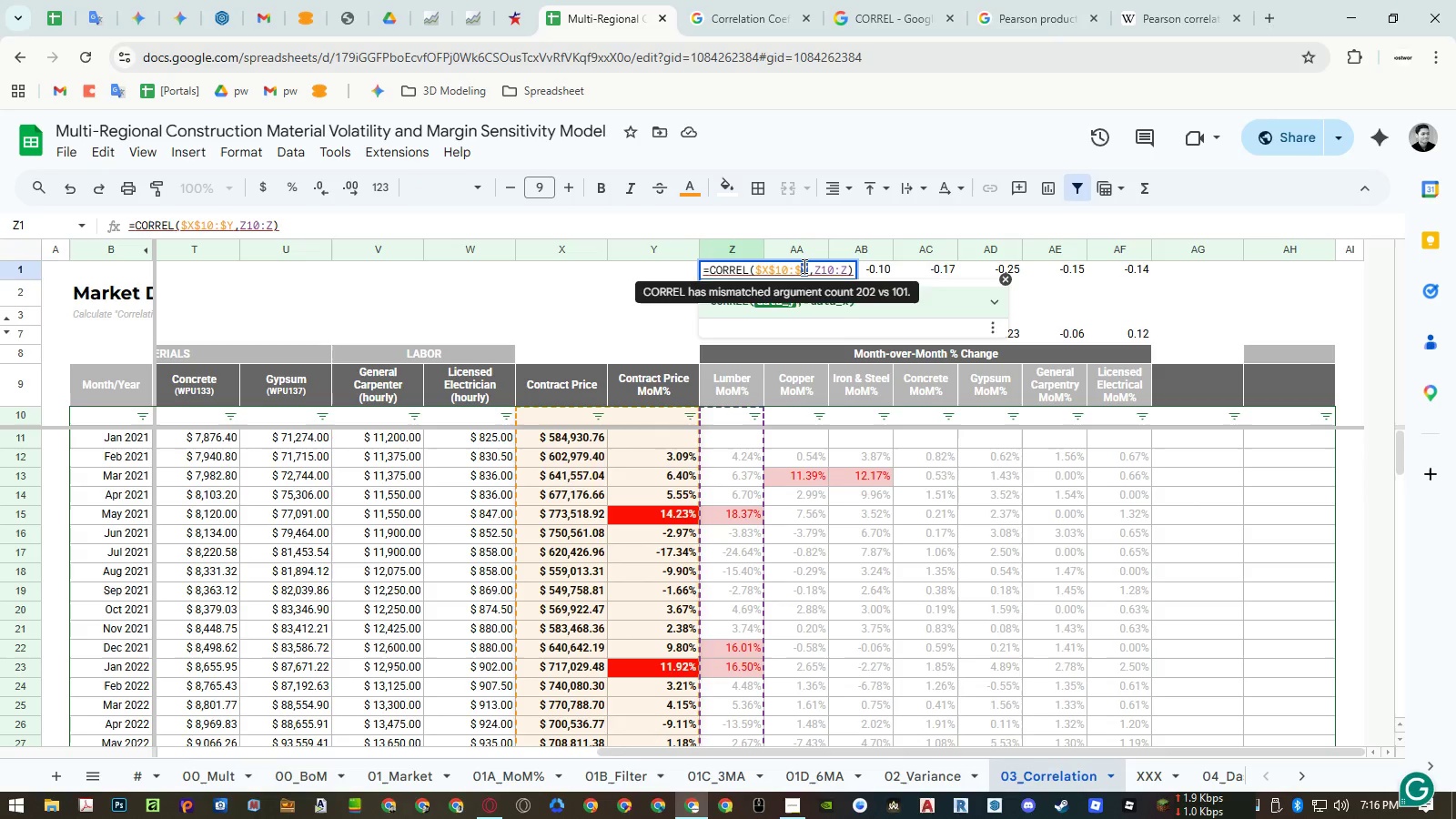 
key(Shift+ShiftLeft)
 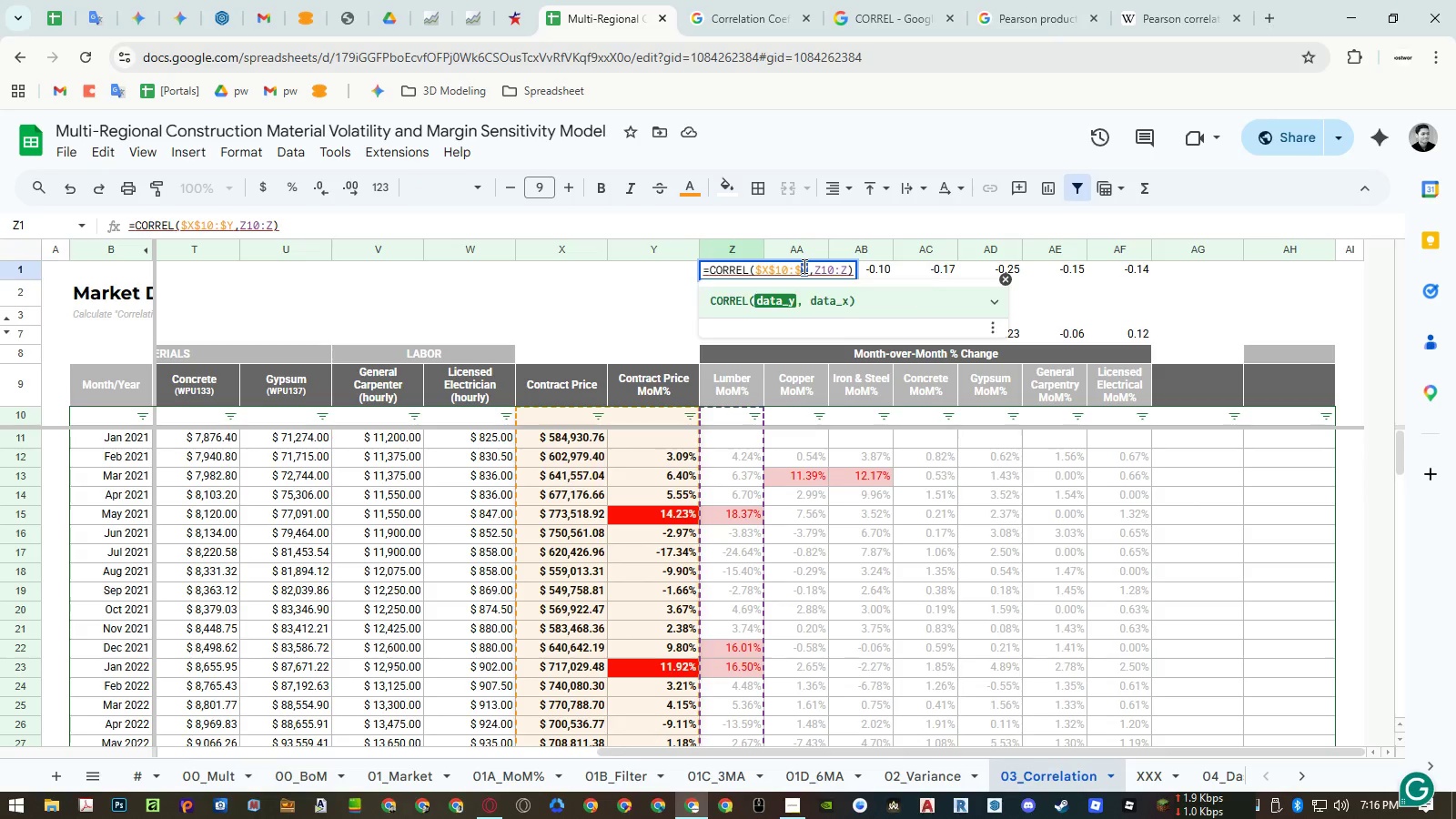 
key(Shift+X)
 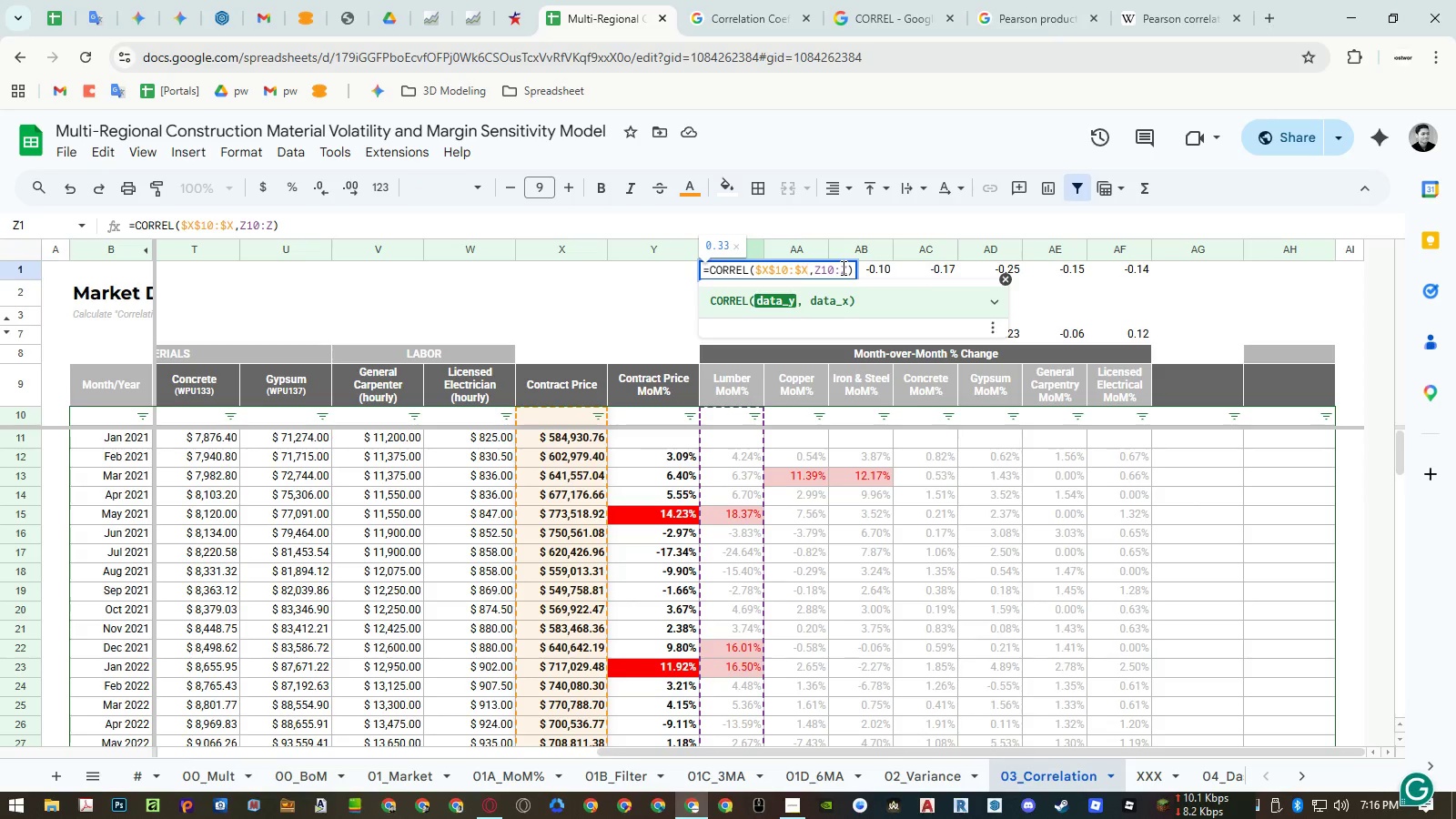 
left_click([842, 268])
 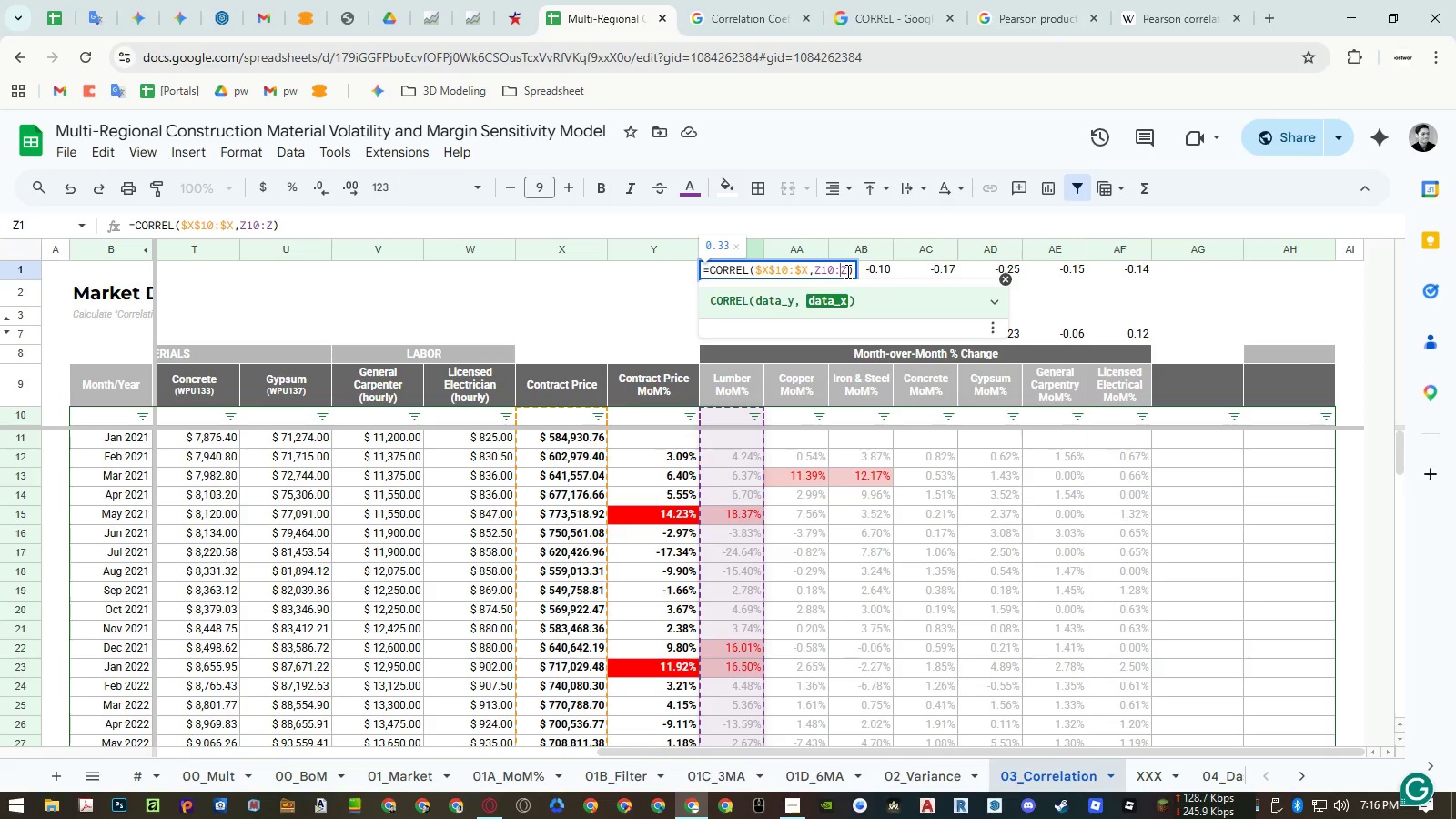 
key(Enter)
 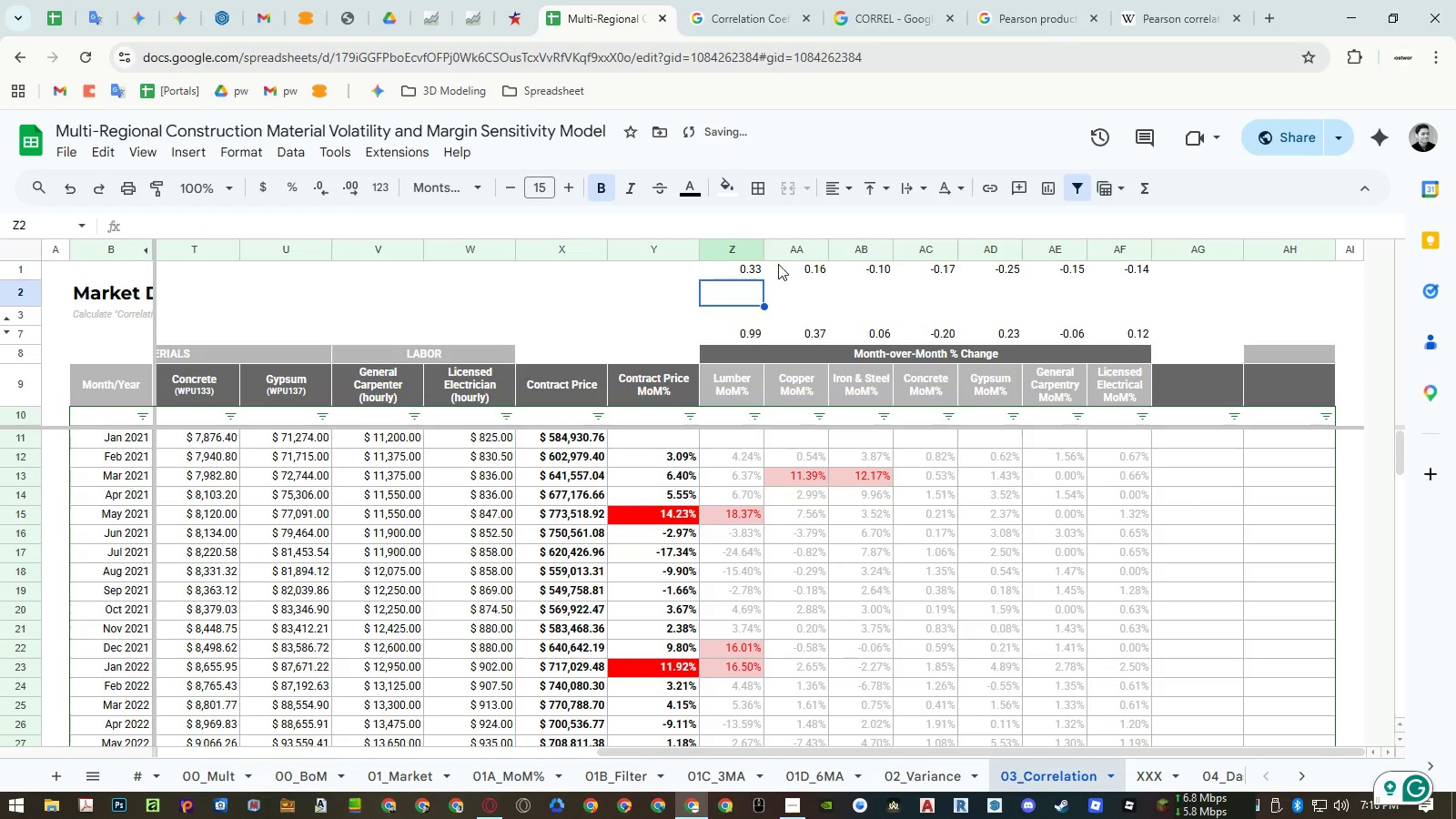 
left_click([758, 267])
 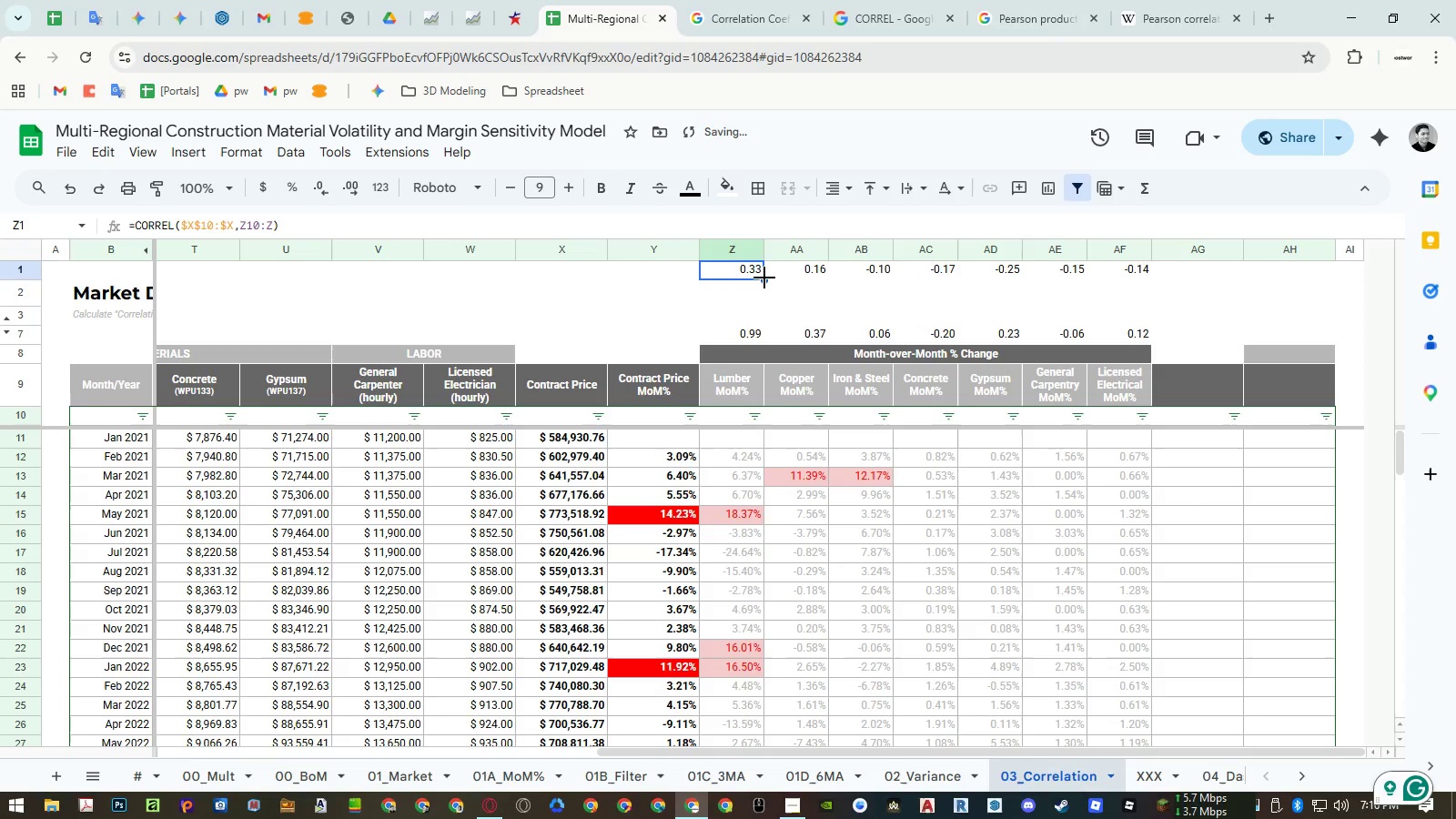 
left_click_drag(start_coordinate=[764, 278], to_coordinate=[1127, 277])
 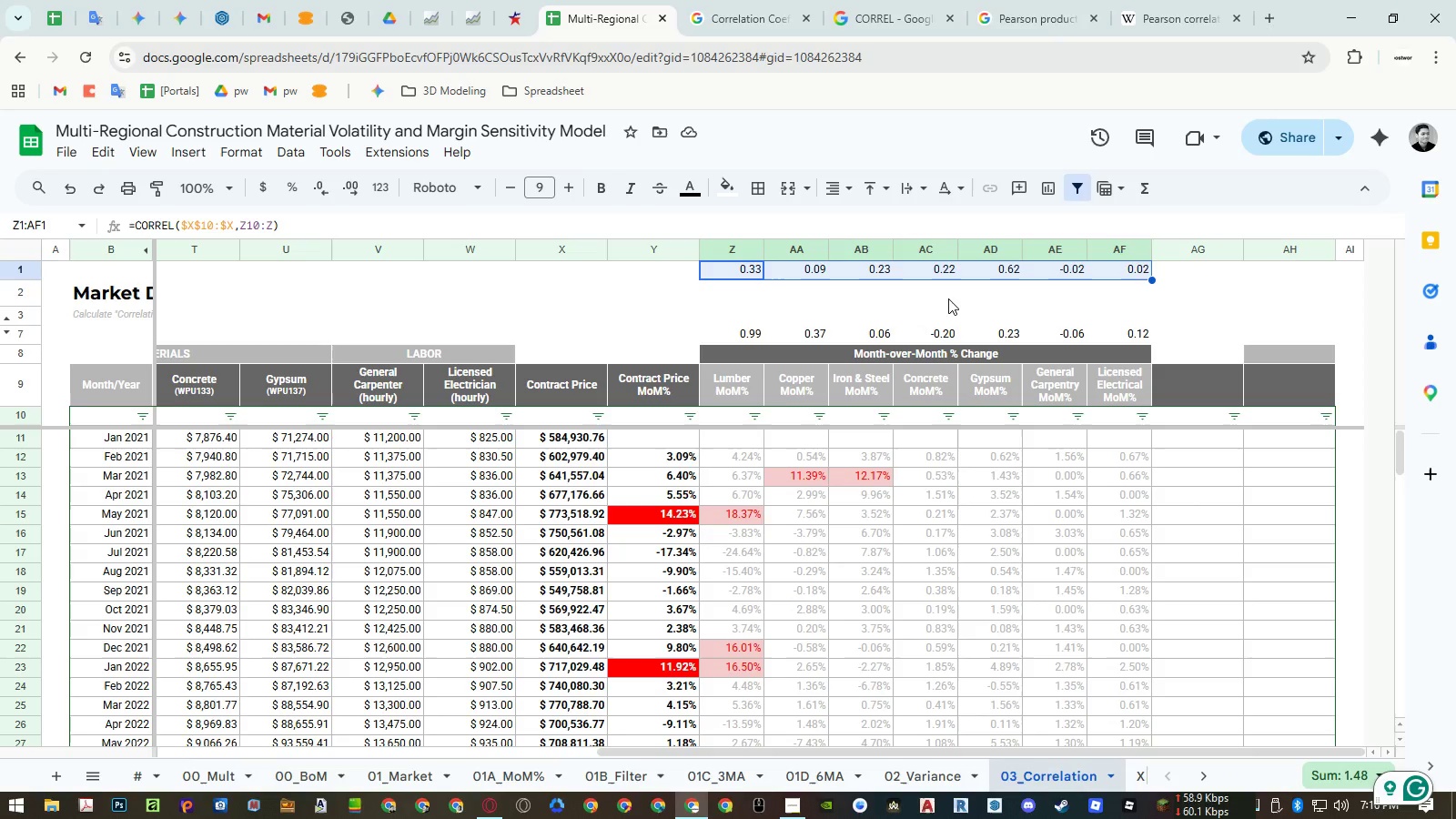 
wait(7.52)
 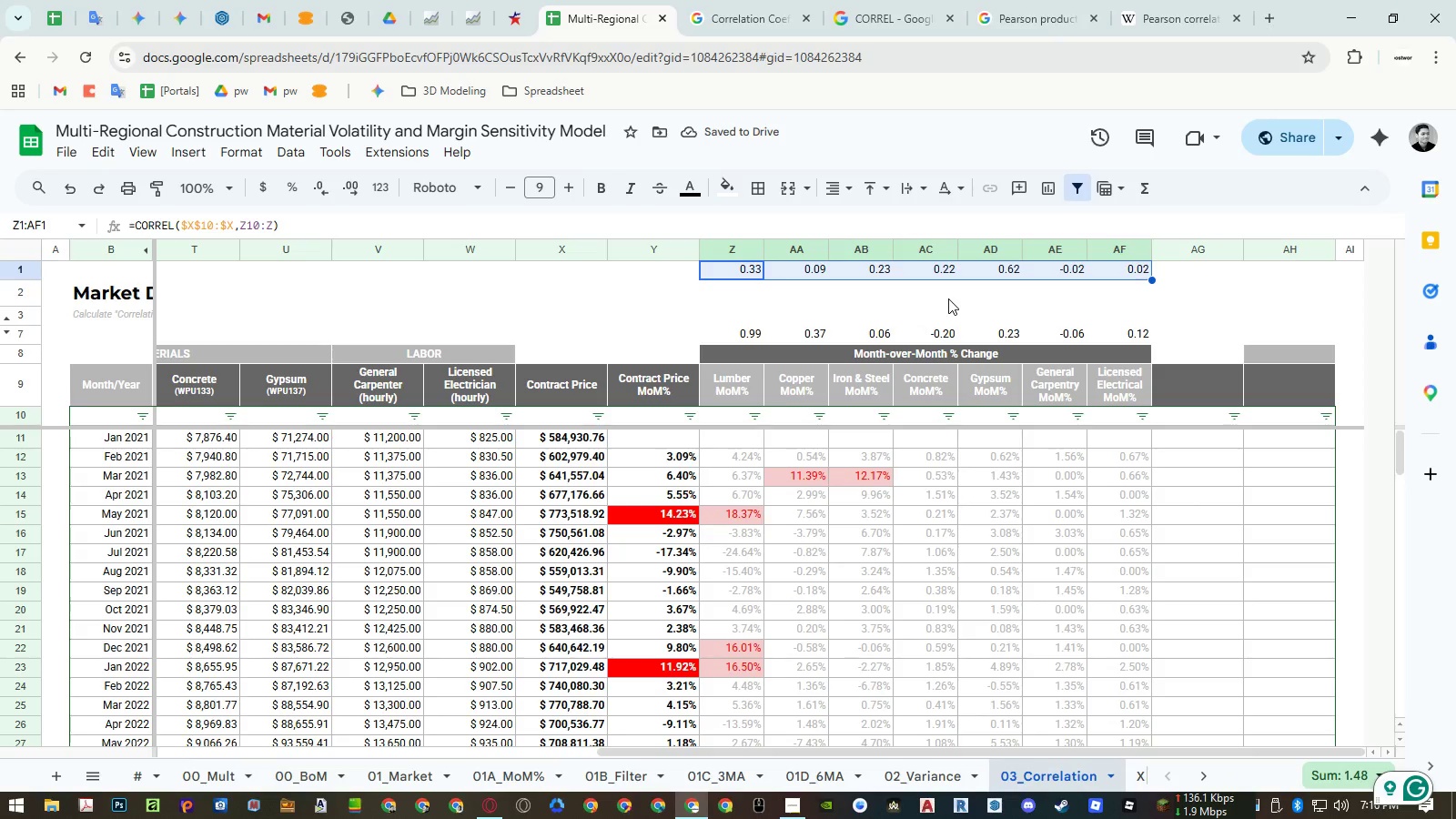 
double_click([755, 329])
 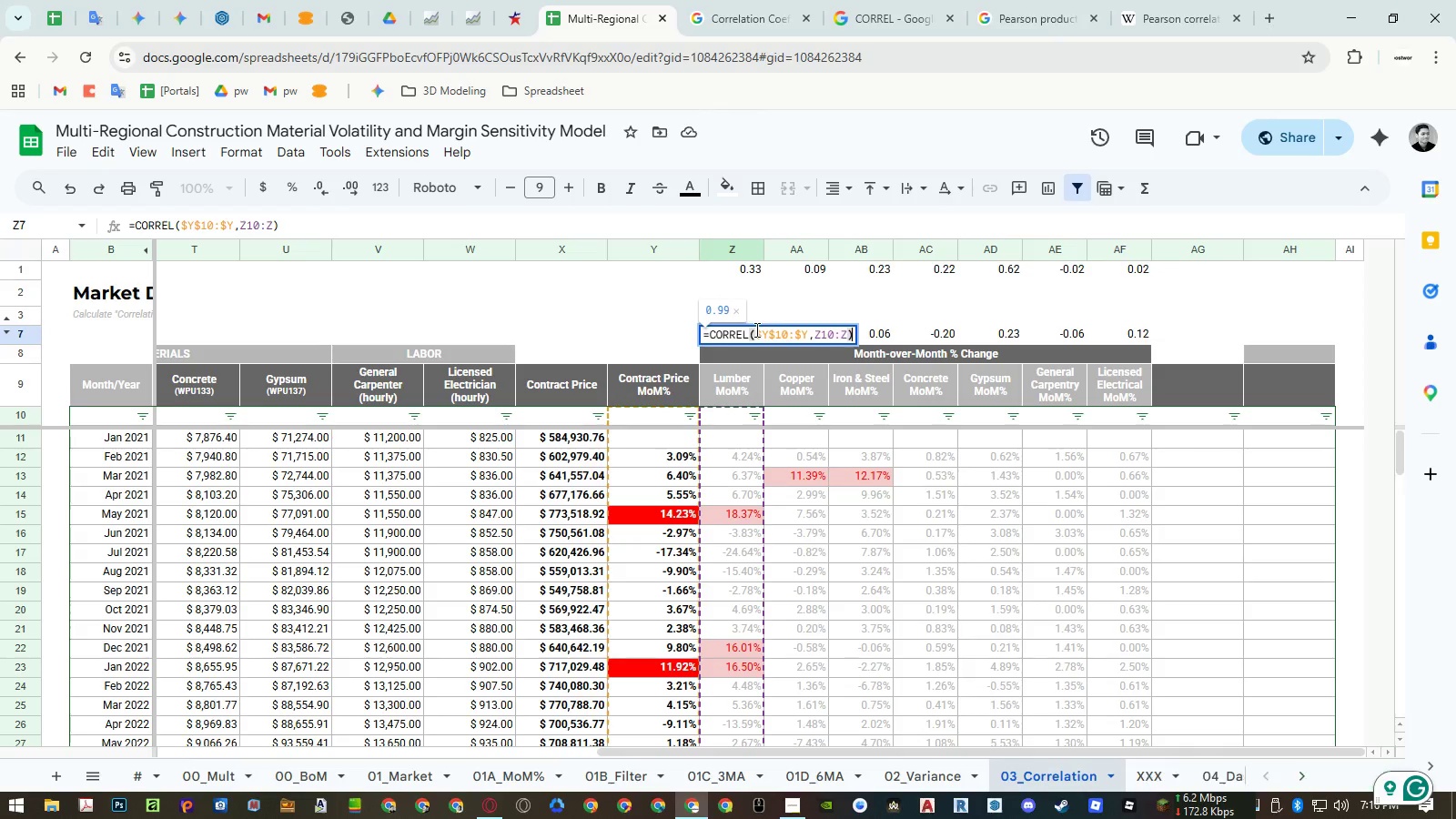 
key(Escape)
 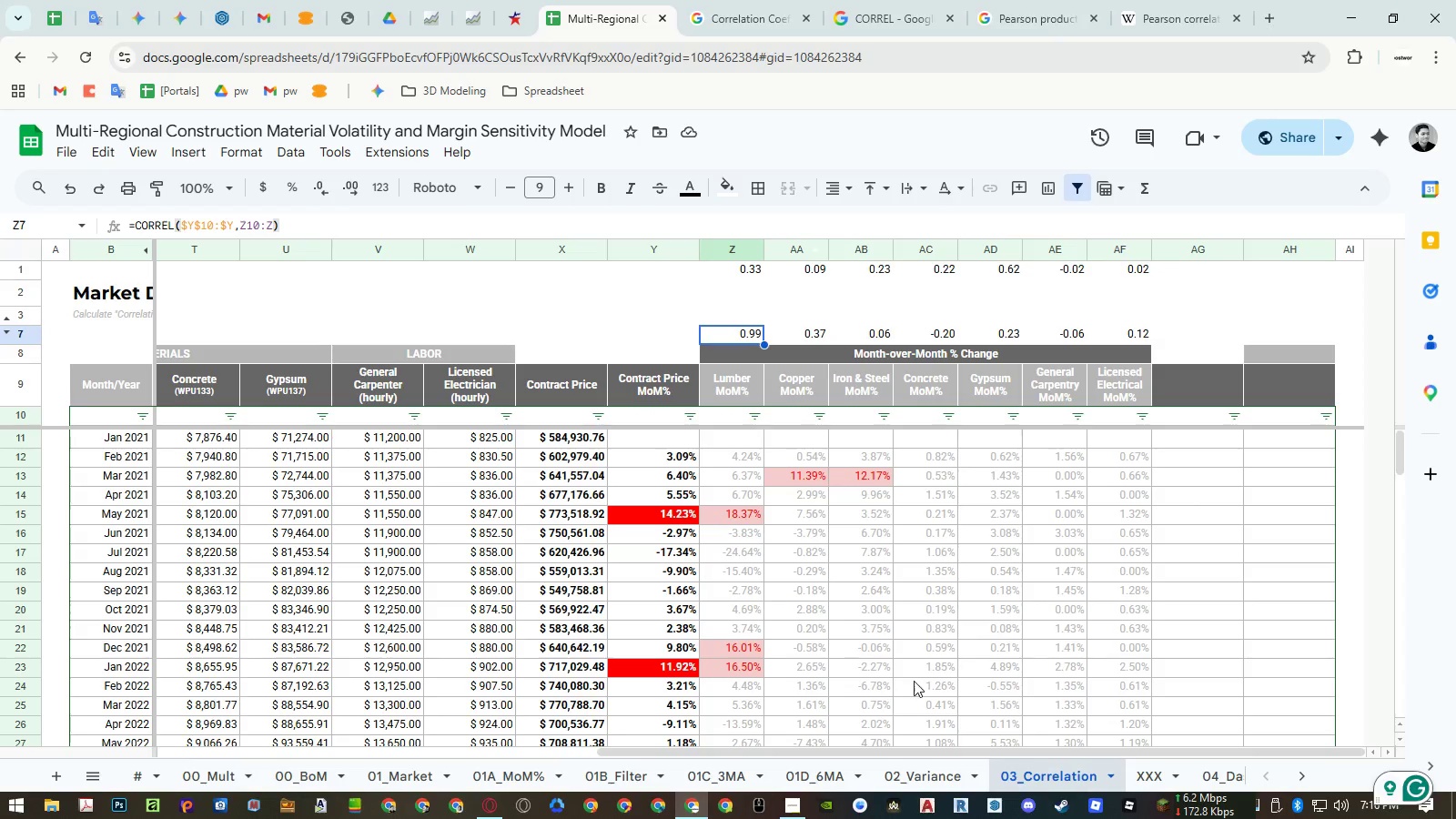 
left_click([796, 813])